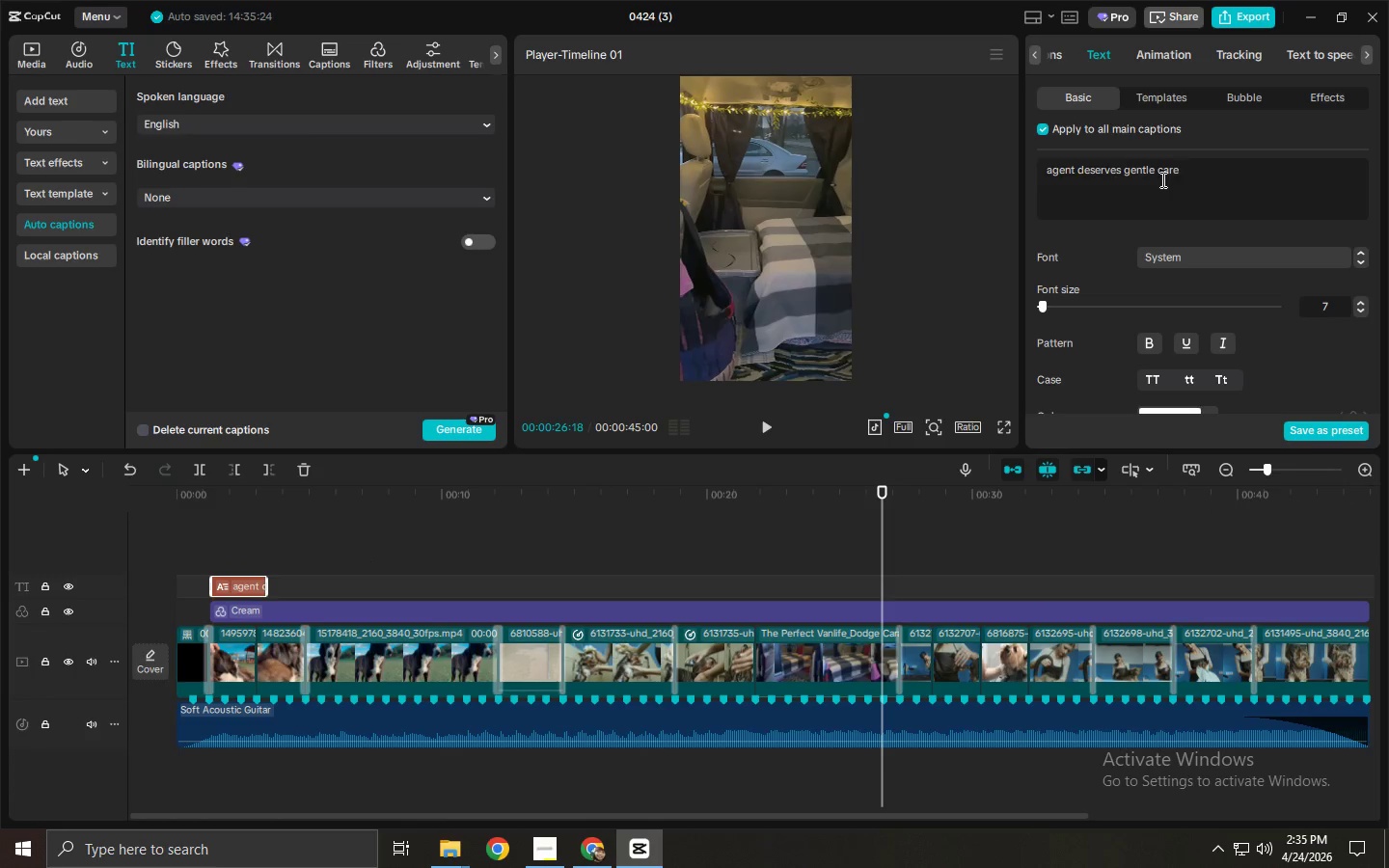 
key(Control+A)
 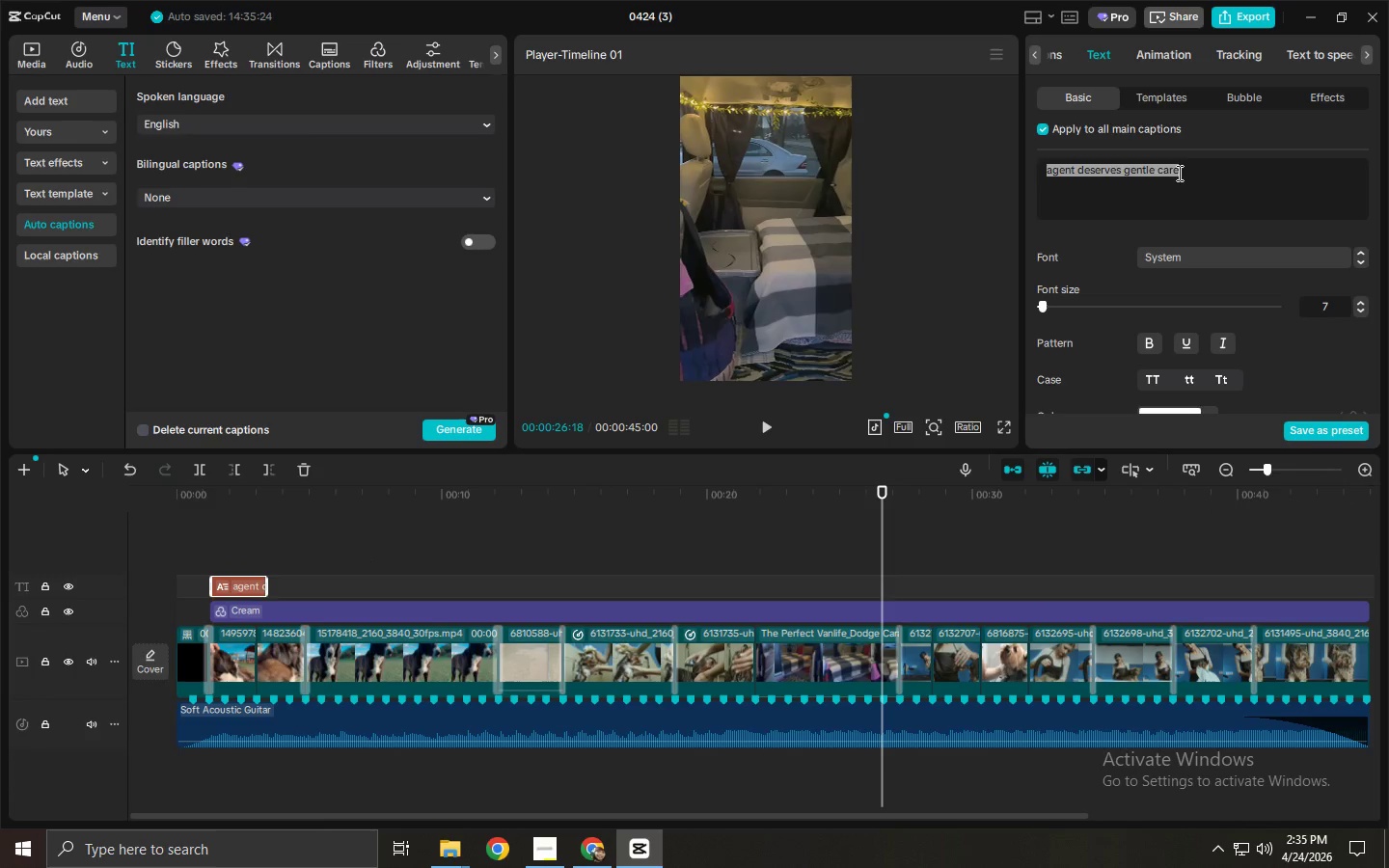 
type(As go)
key(Backspace)
key(Backspace)
type(our dog grow older...)
 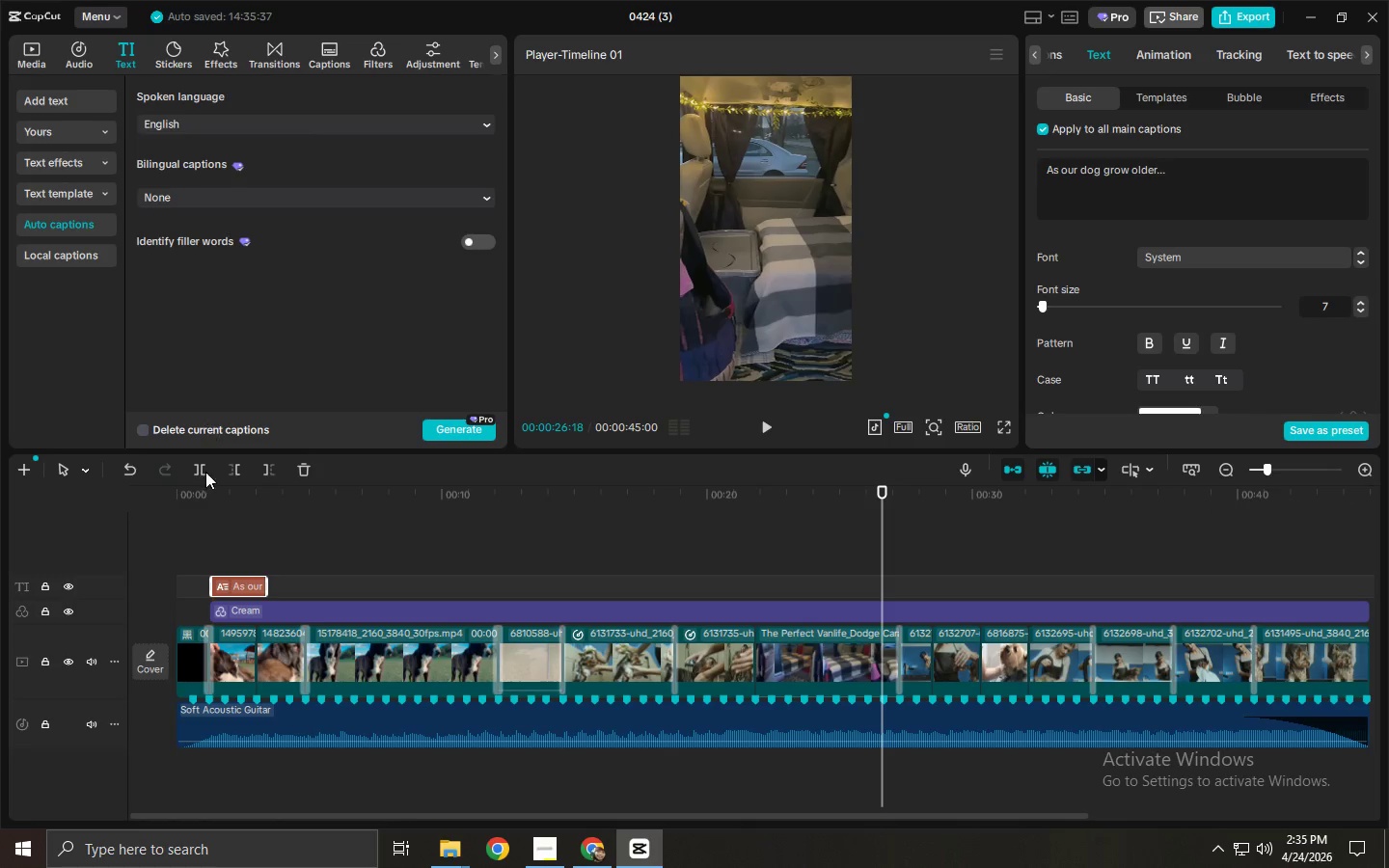 
left_click([233, 583])
 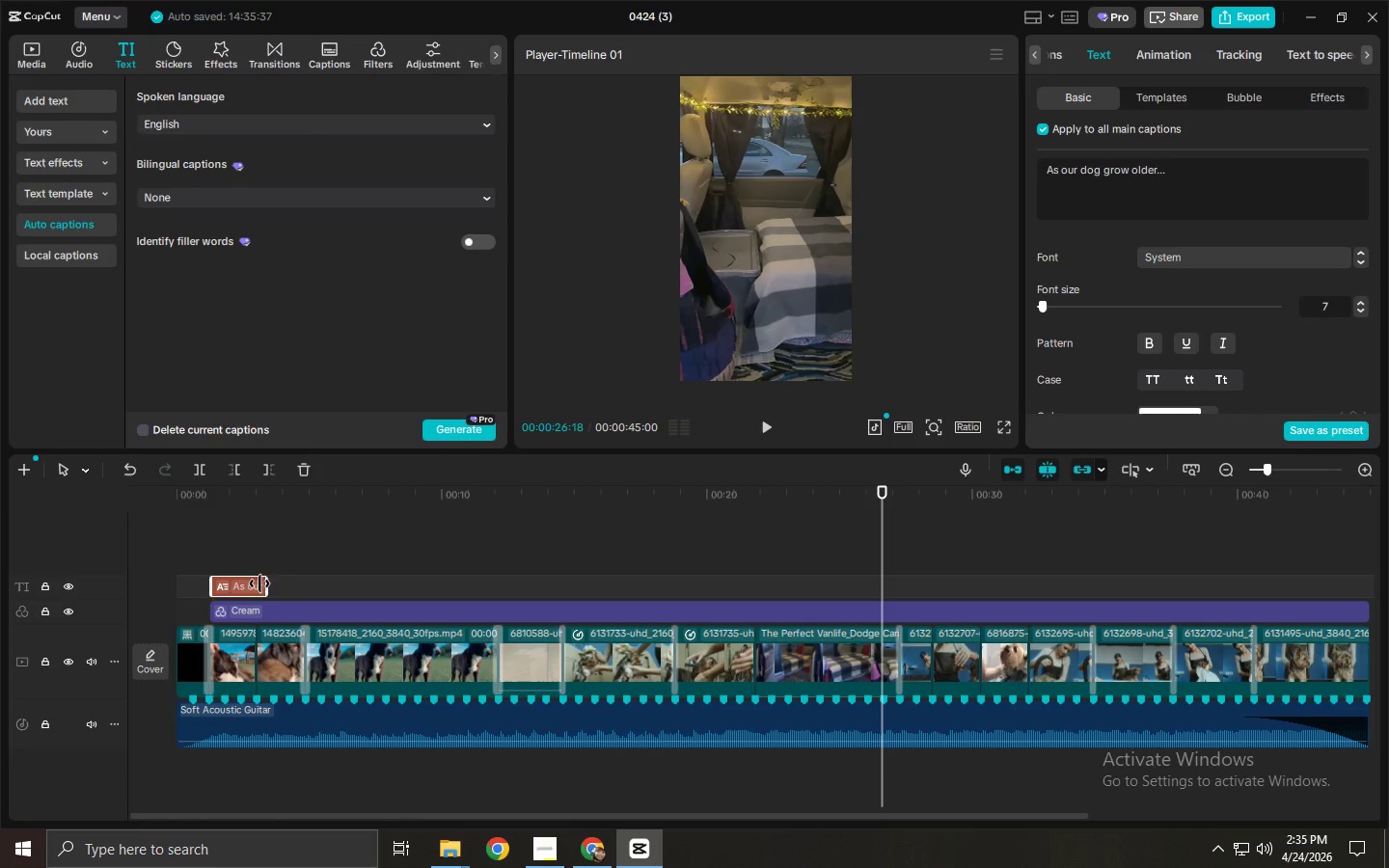 
left_click_drag(start_coordinate=[262, 583], to_coordinate=[301, 584])
 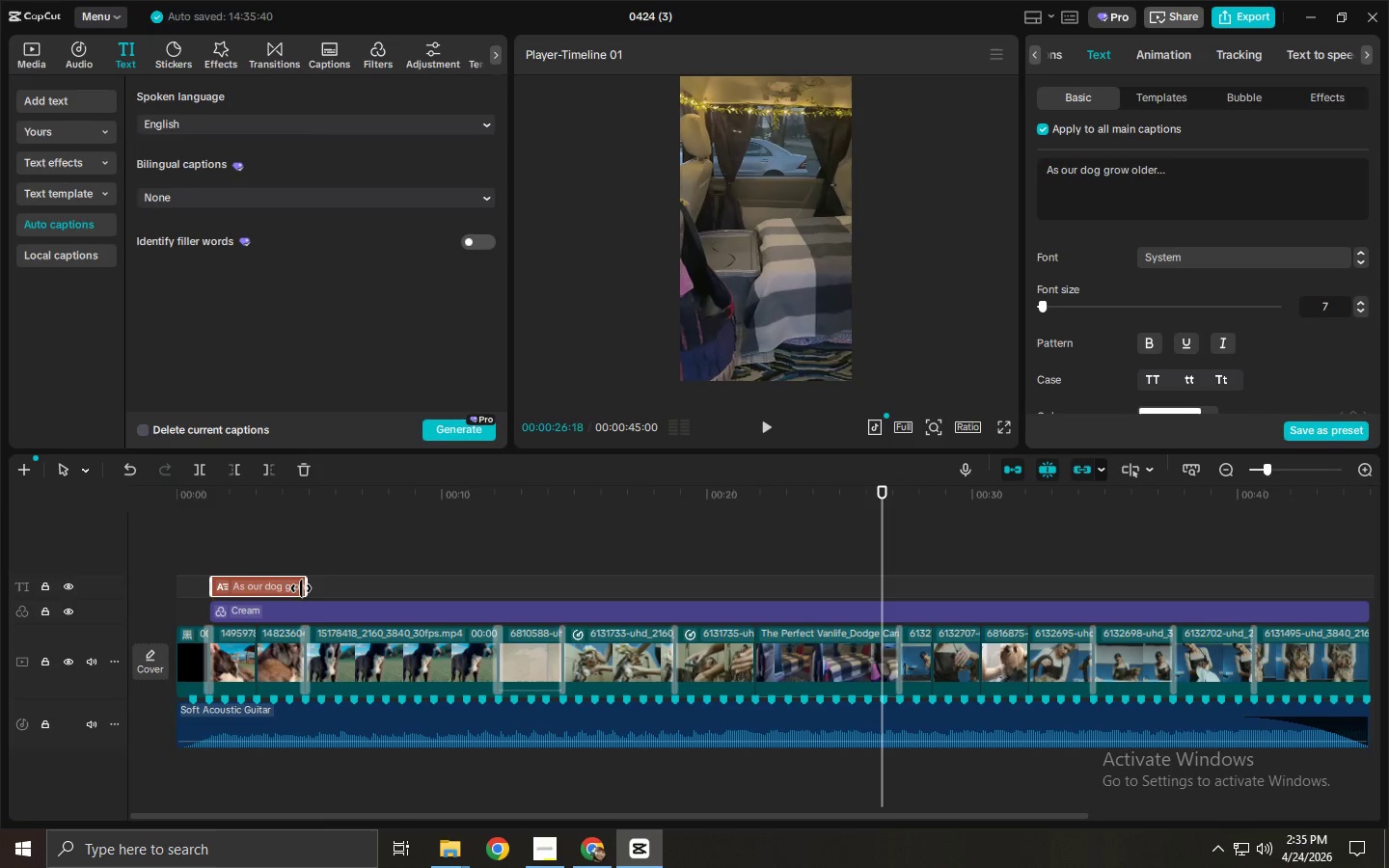 
left_click([305, 515])
 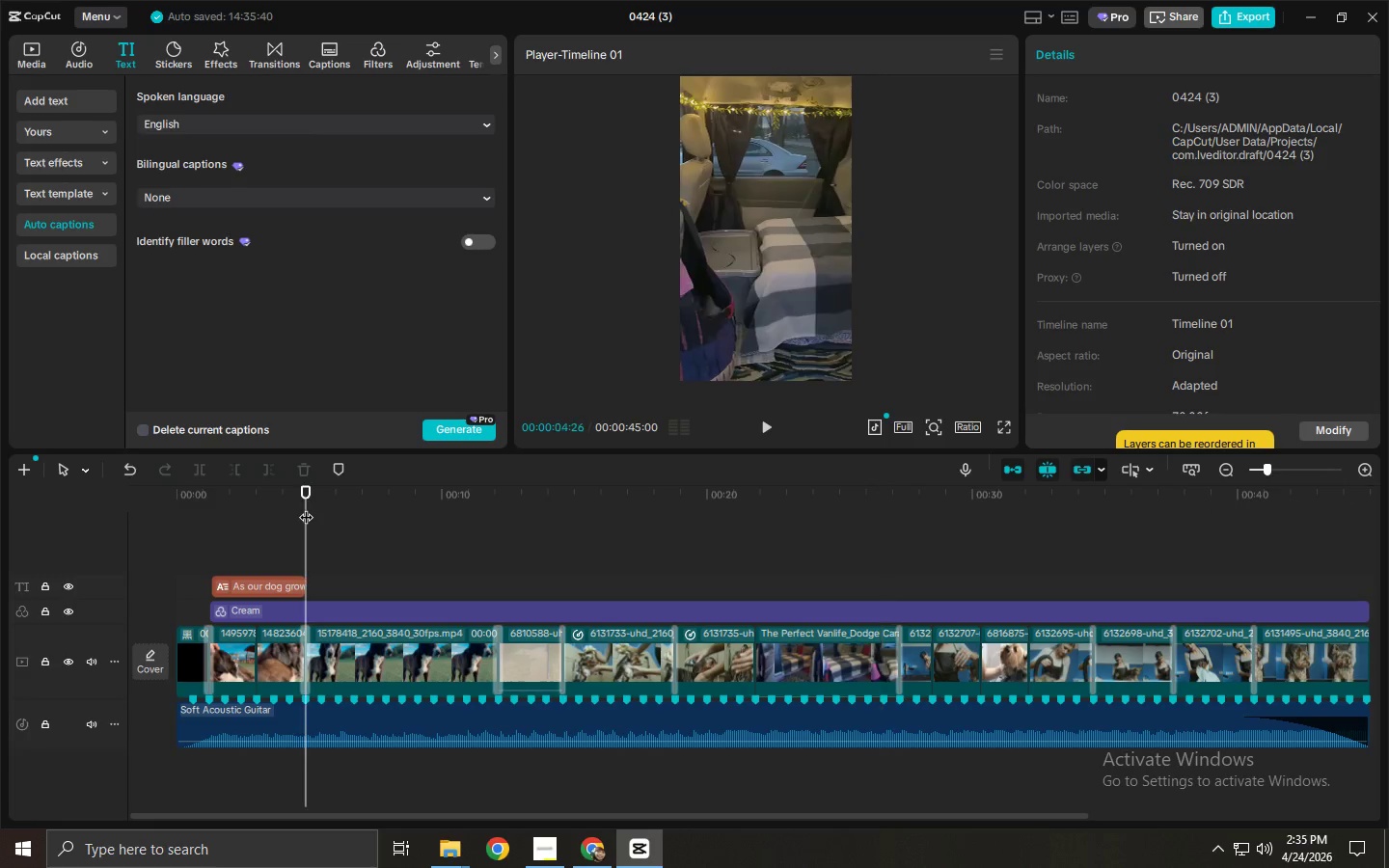 
left_click([306, 506])
 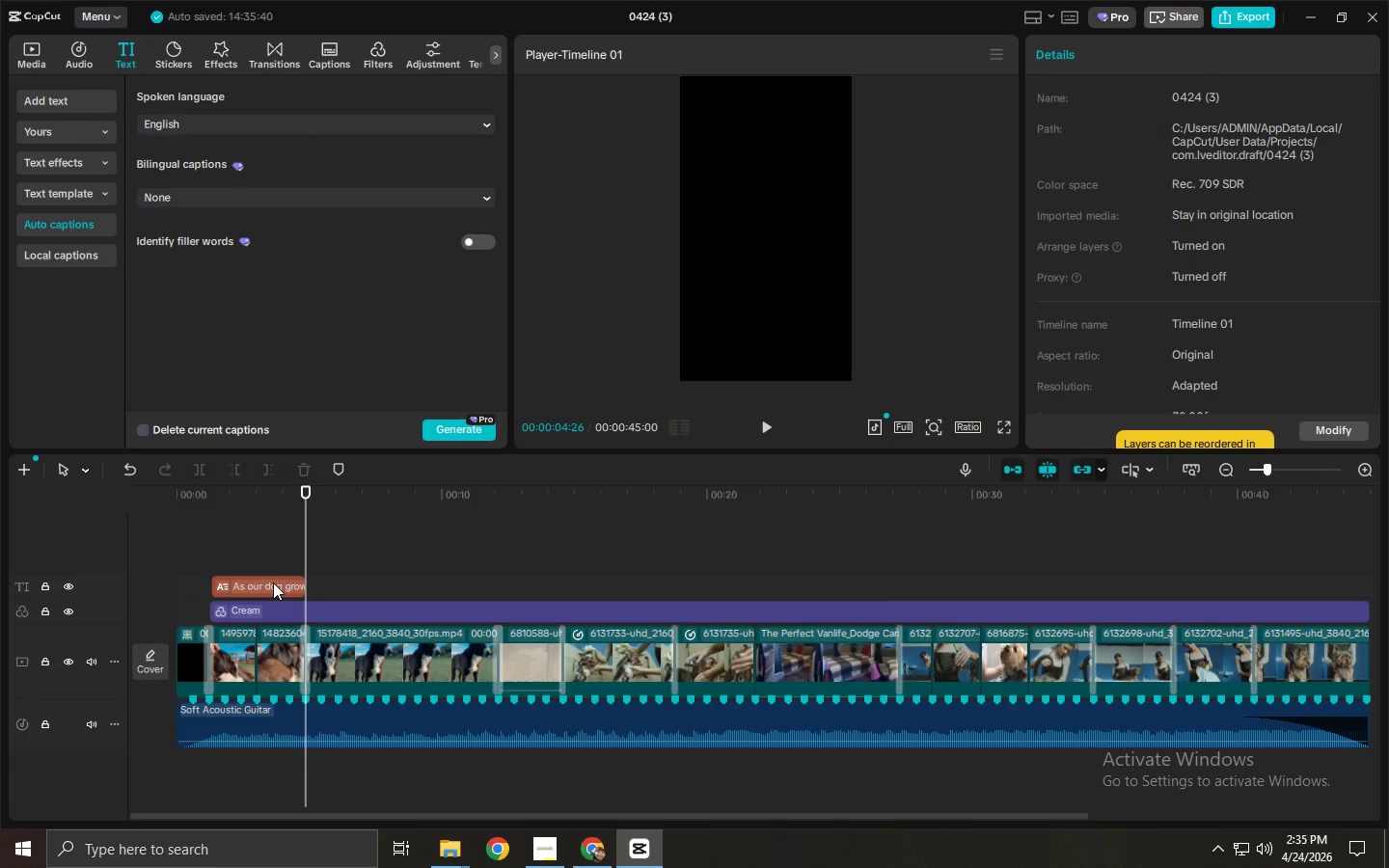 
hold_key(key=AltLeft, duration=1.5)
left_click_drag(start_coordinate=[257, 583], to_coordinate=[354, 586])
 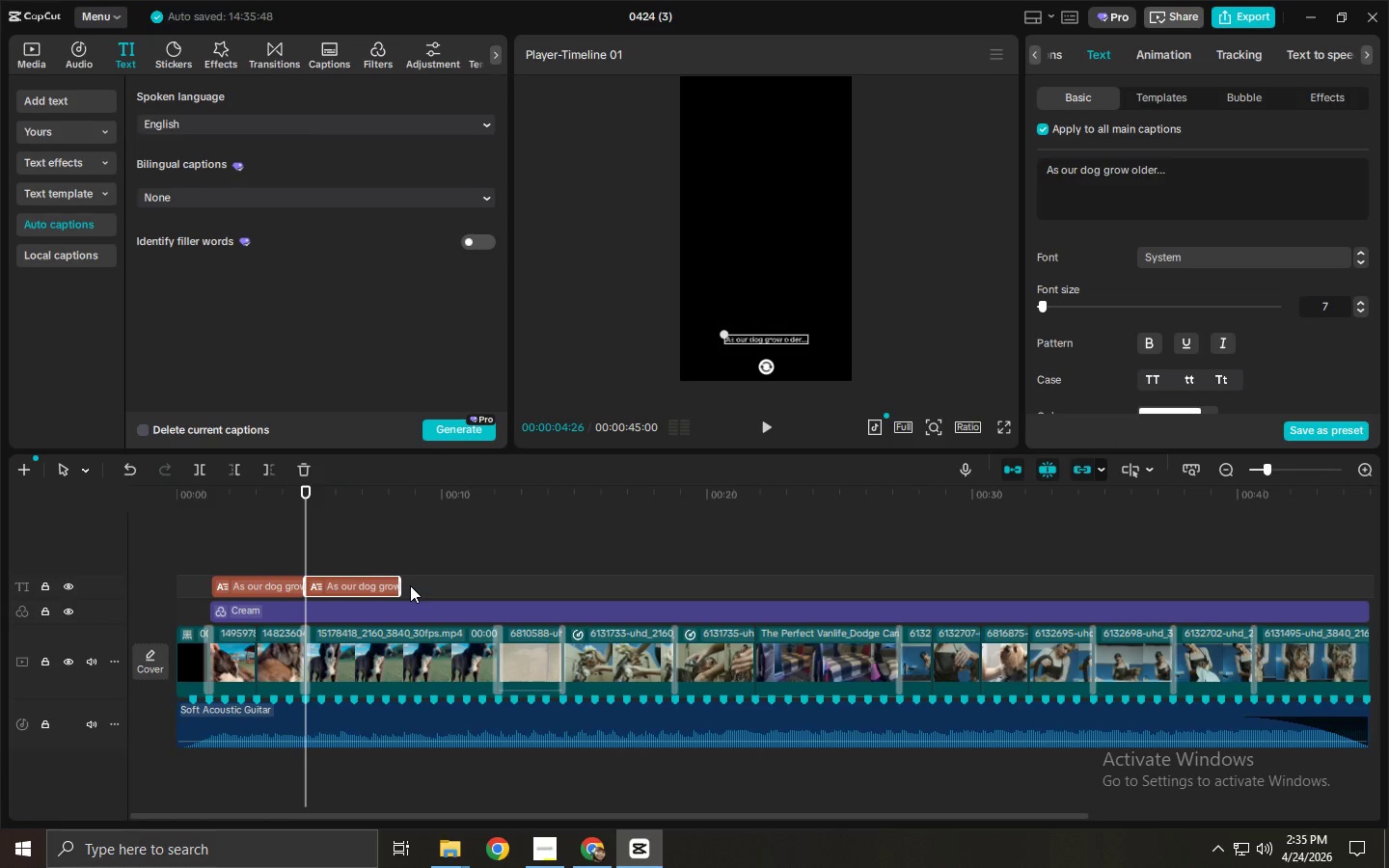 
key(Alt+AltLeft)
 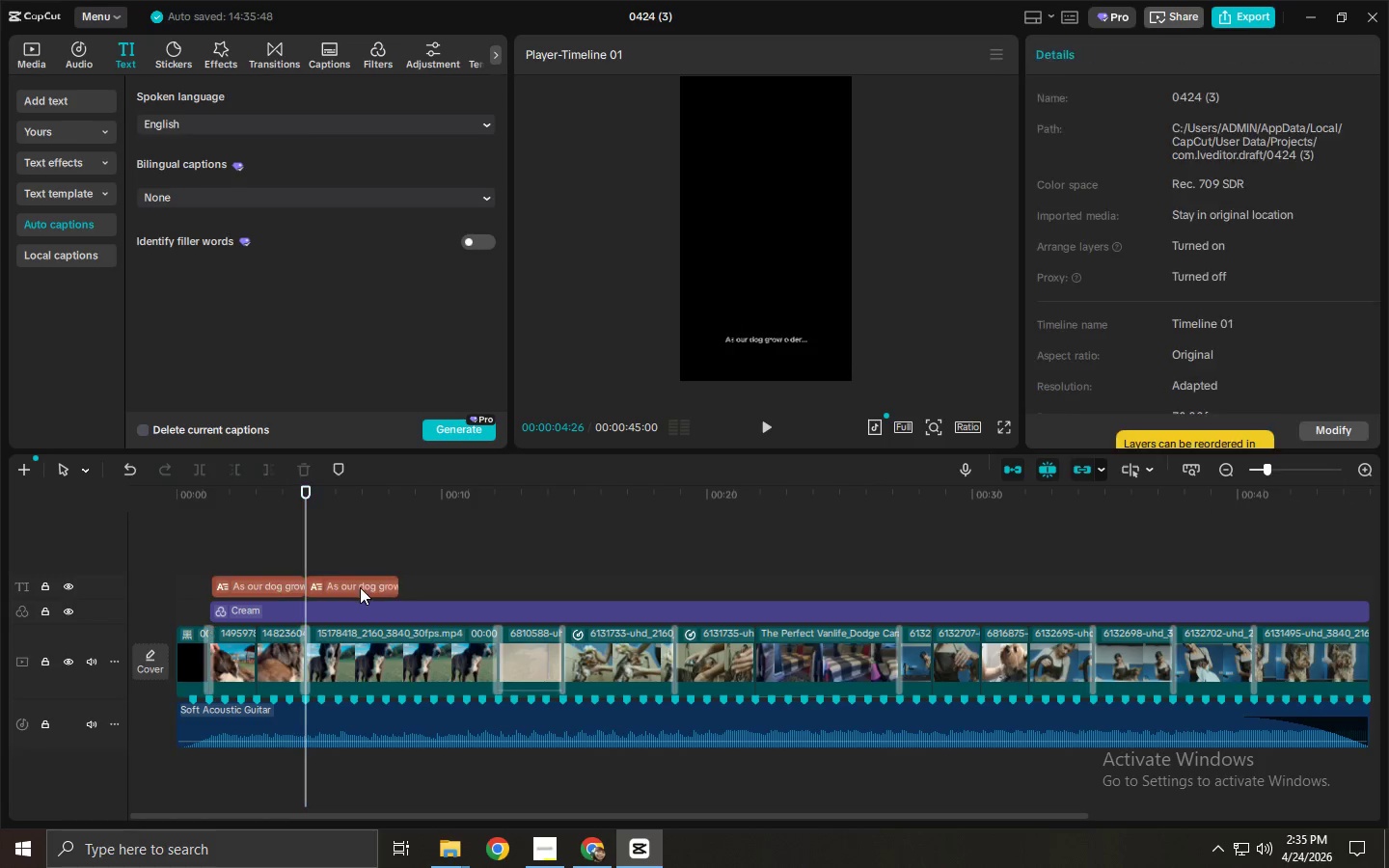 
left_click([360, 587])
 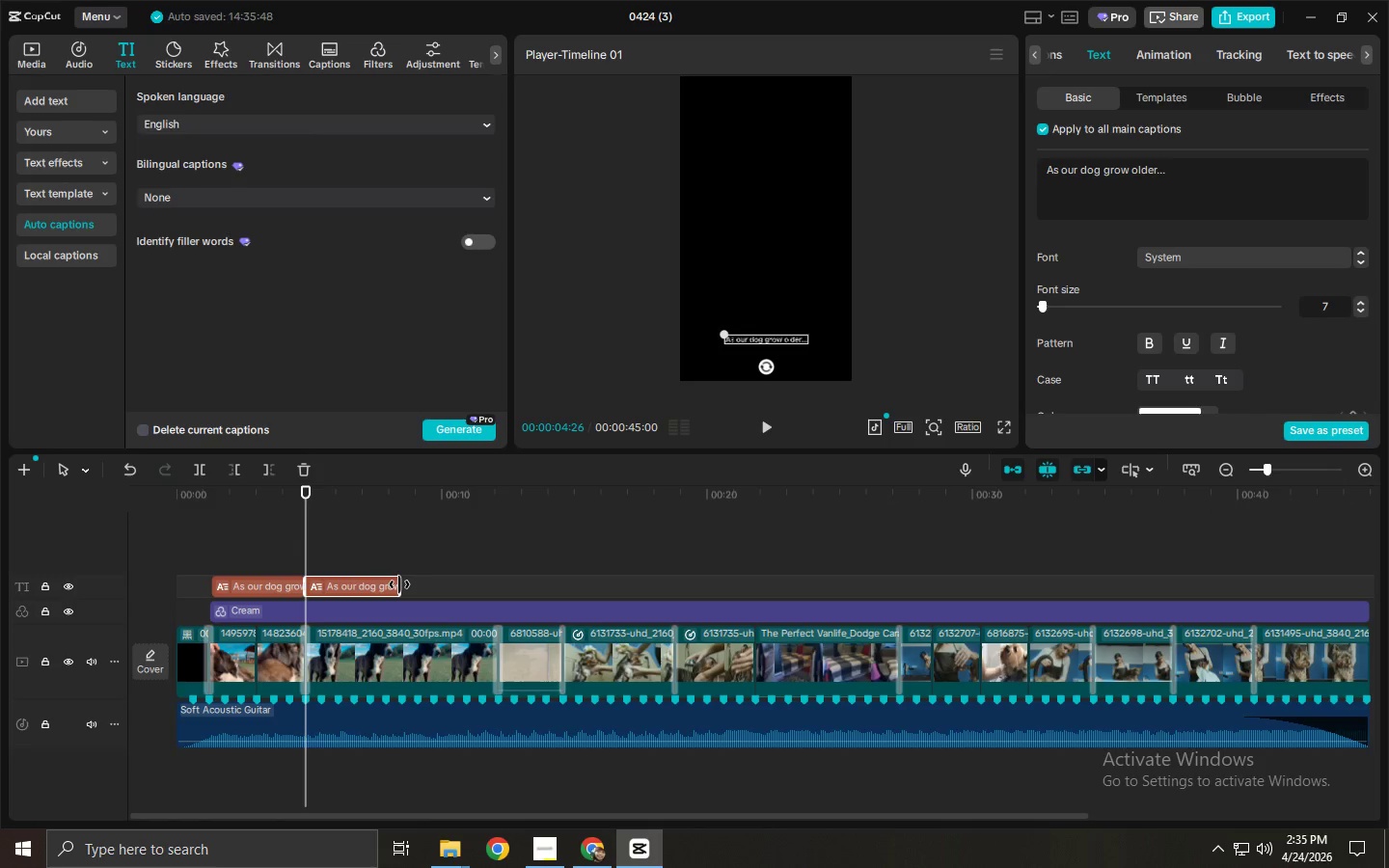 
left_click_drag(start_coordinate=[399, 584], to_coordinate=[498, 592])
 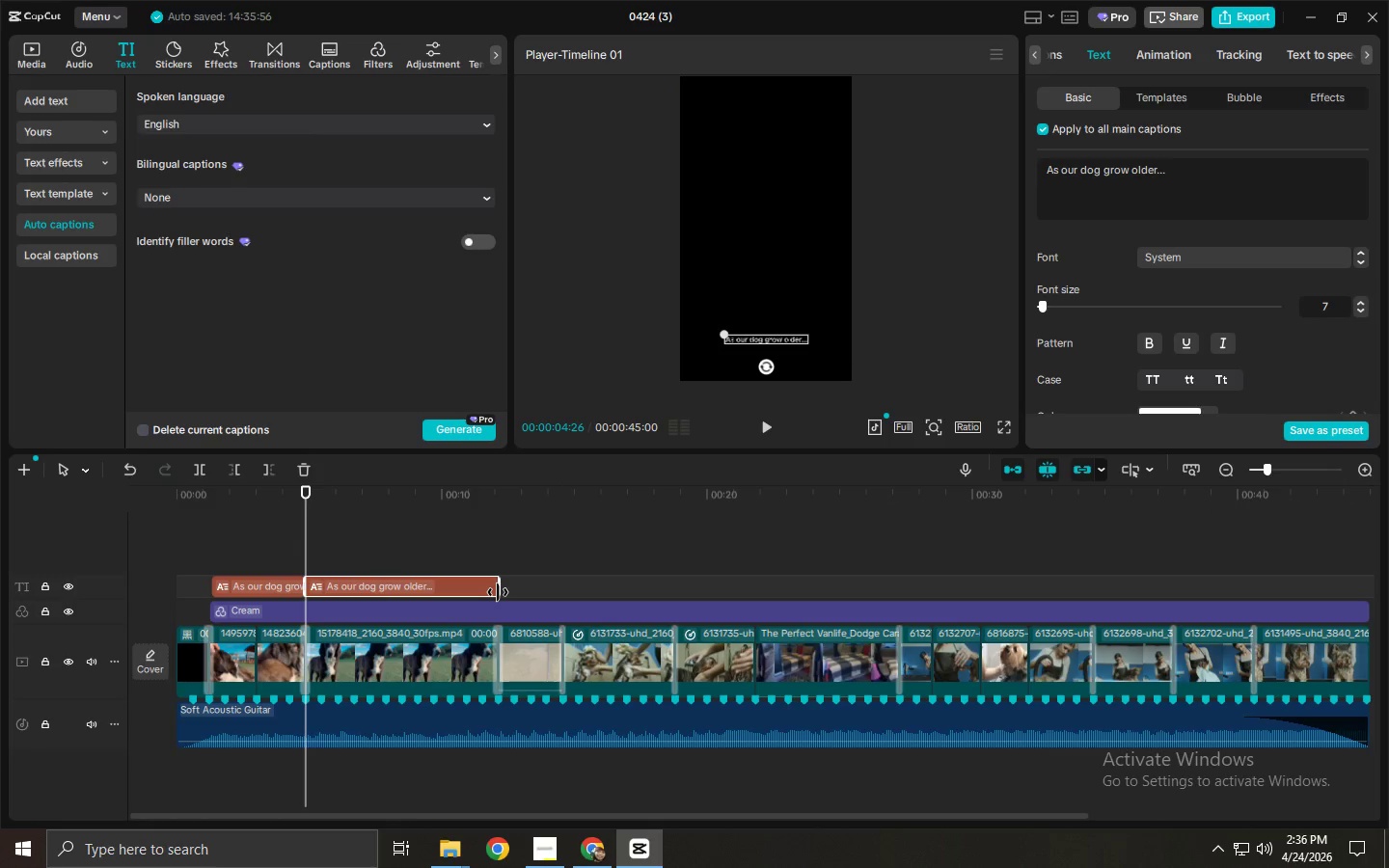 
wait(6.26)
 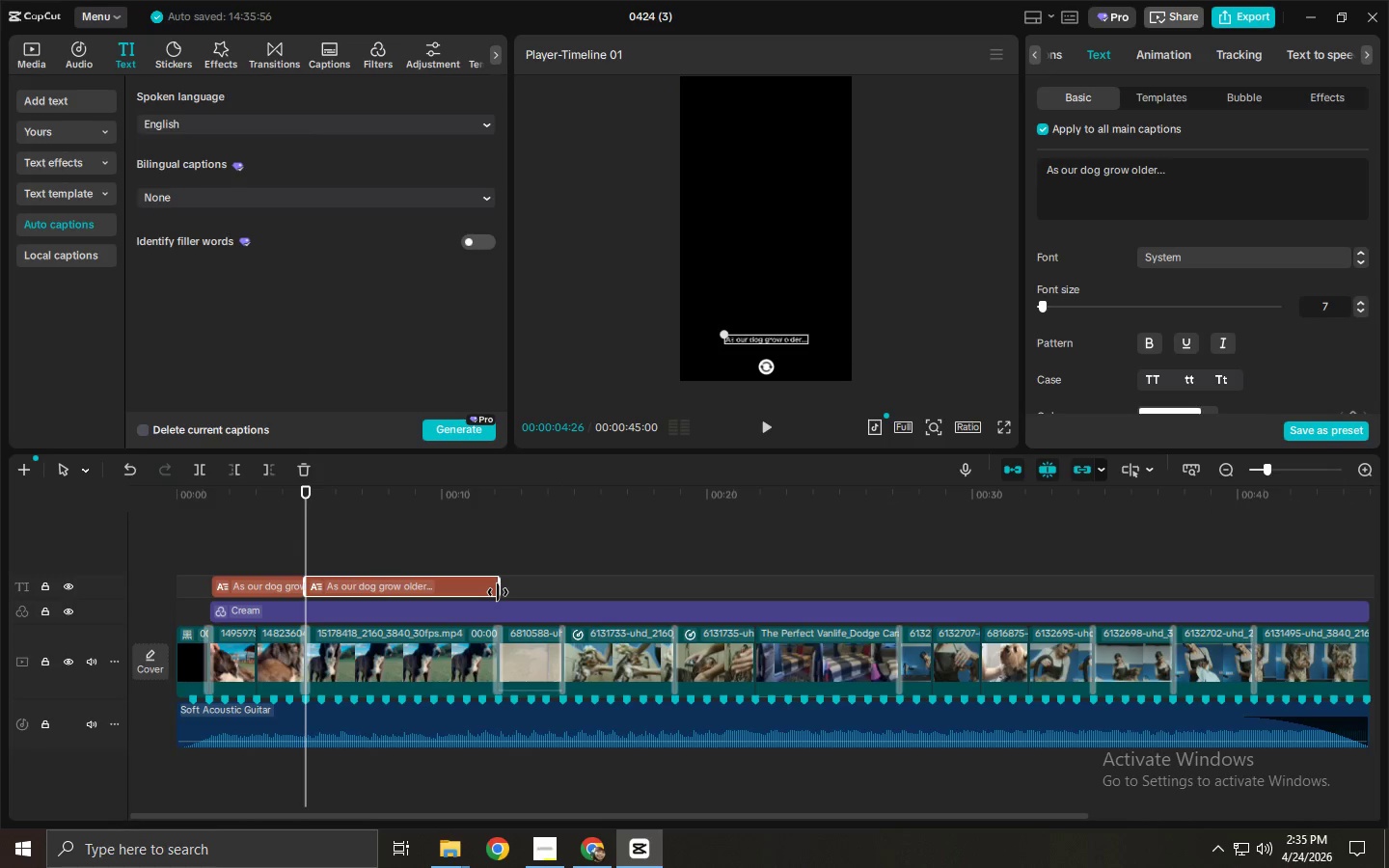 
left_click([557, 861])